 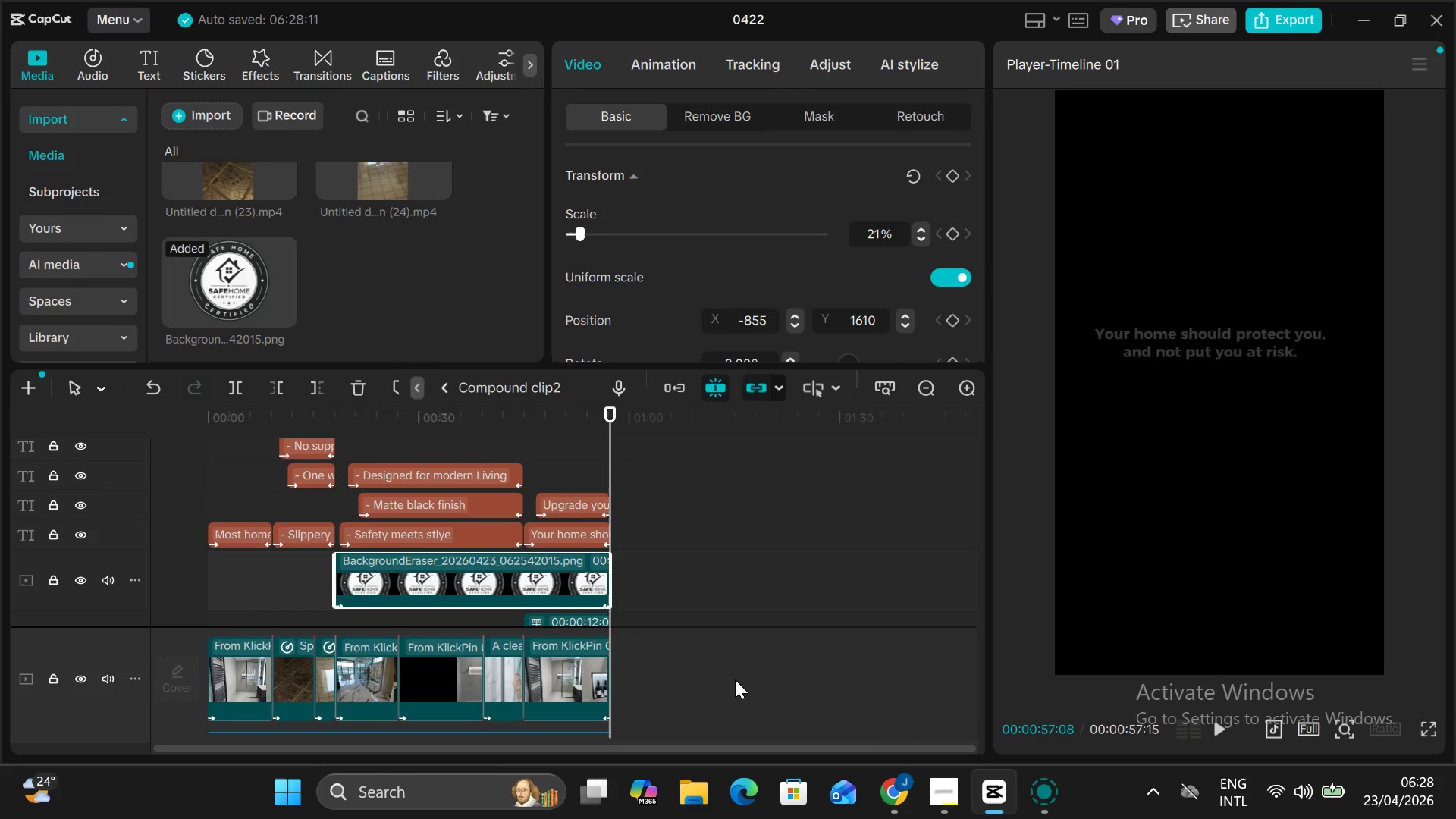 
scroll: coordinate [735, 679], scroll_direction: down, amount: 8.0
 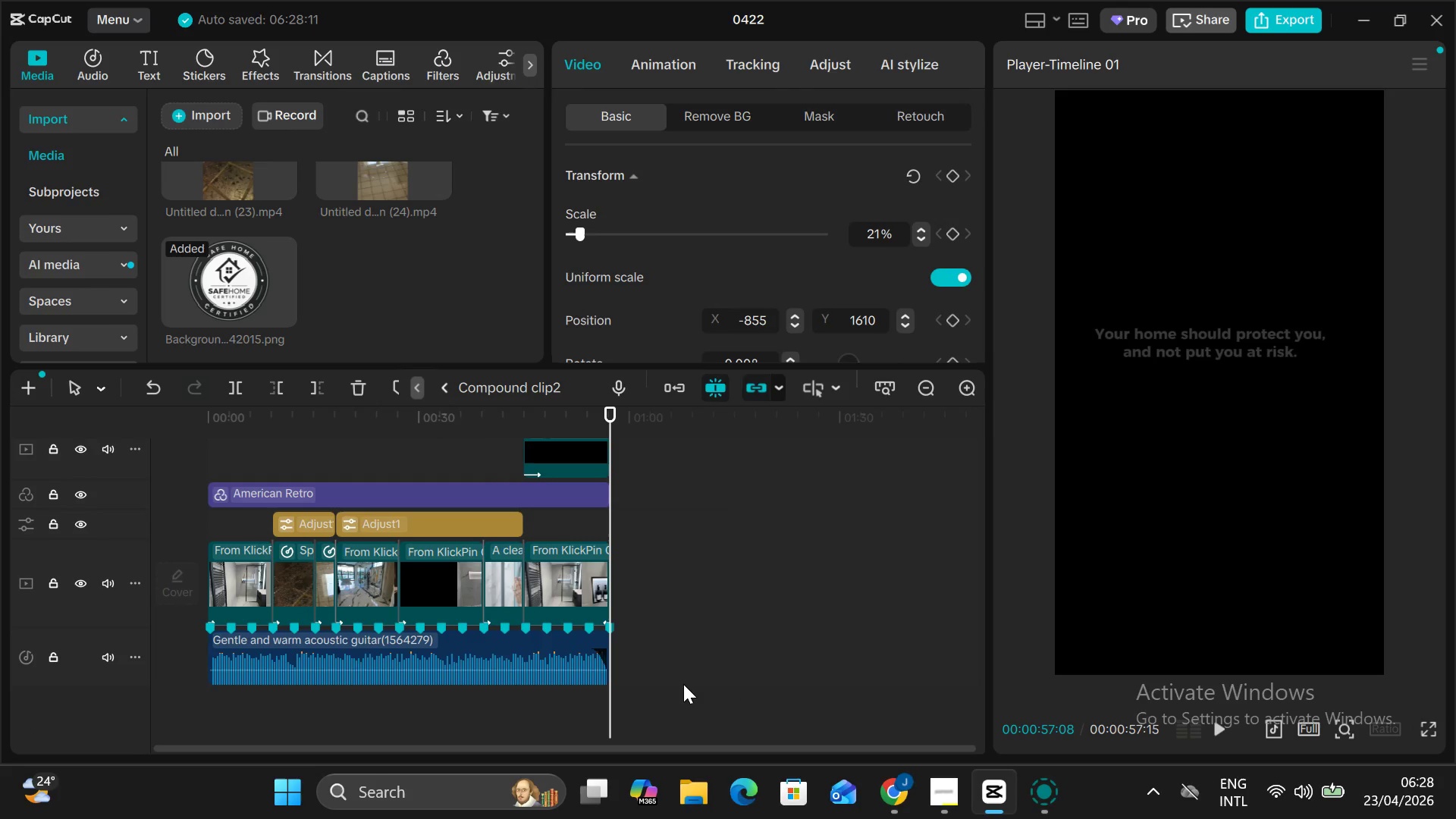 
key(Alt+AltLeft)
 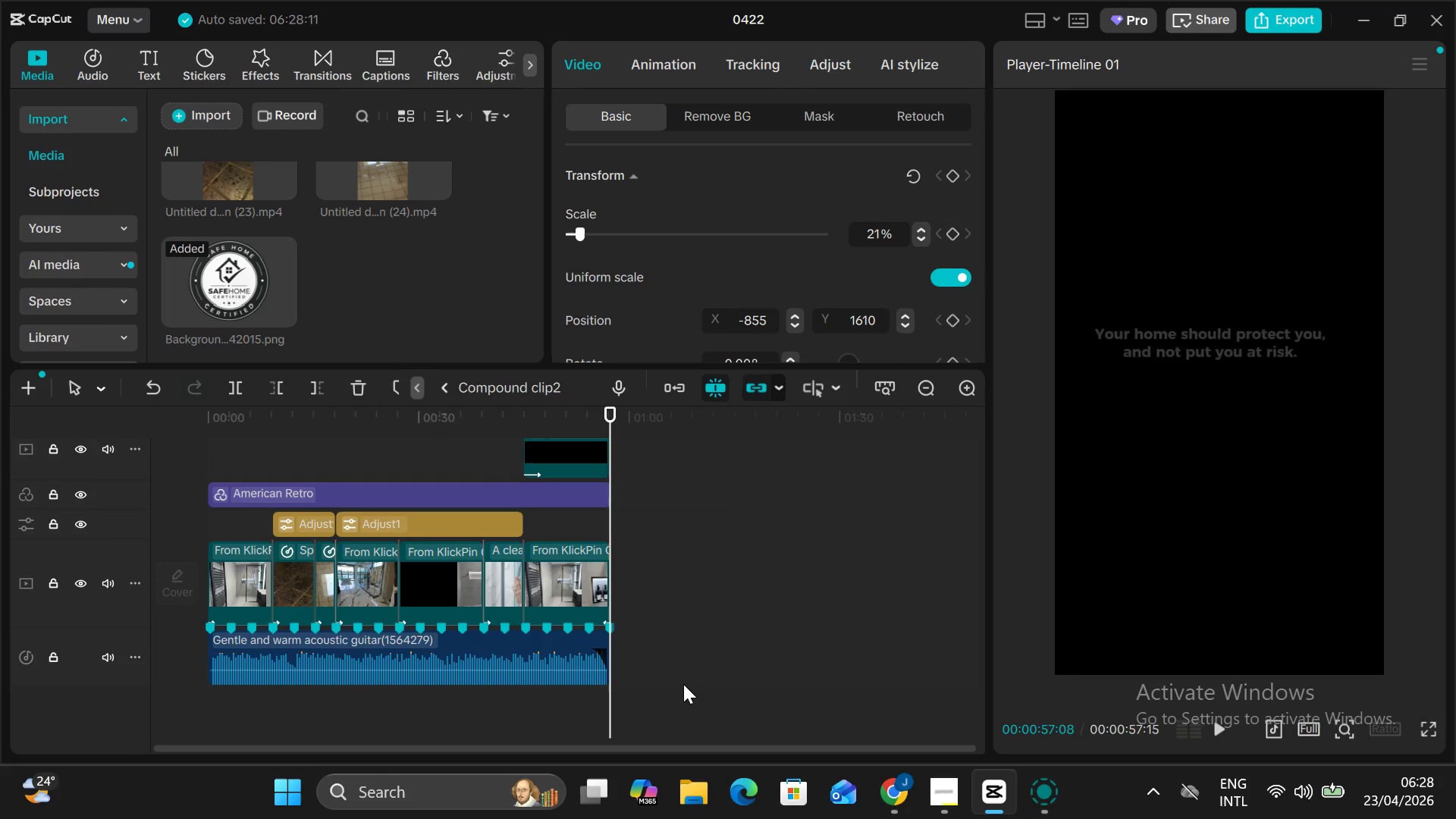 
key(Alt+V)
 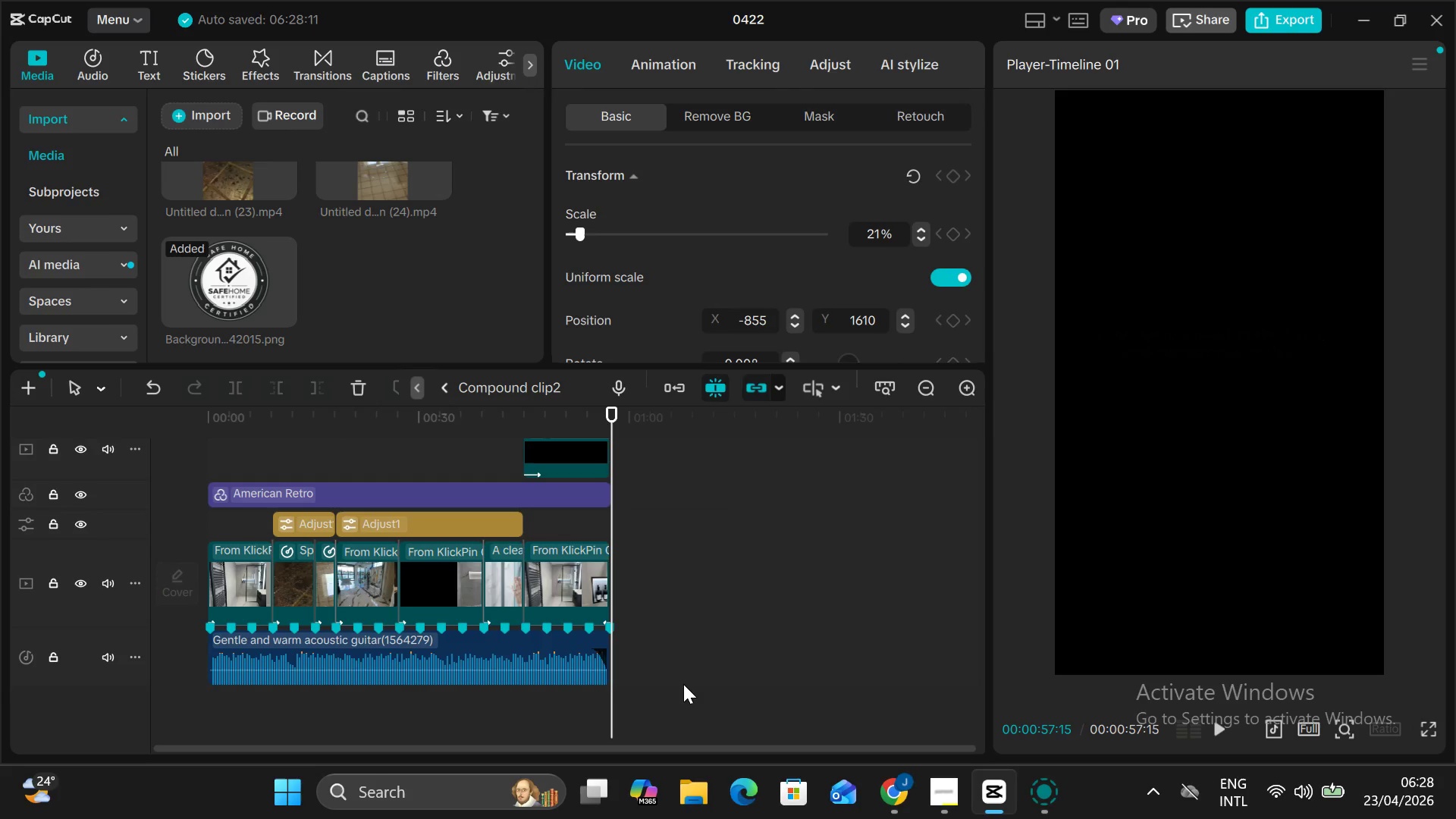 
key(Alt+V)
 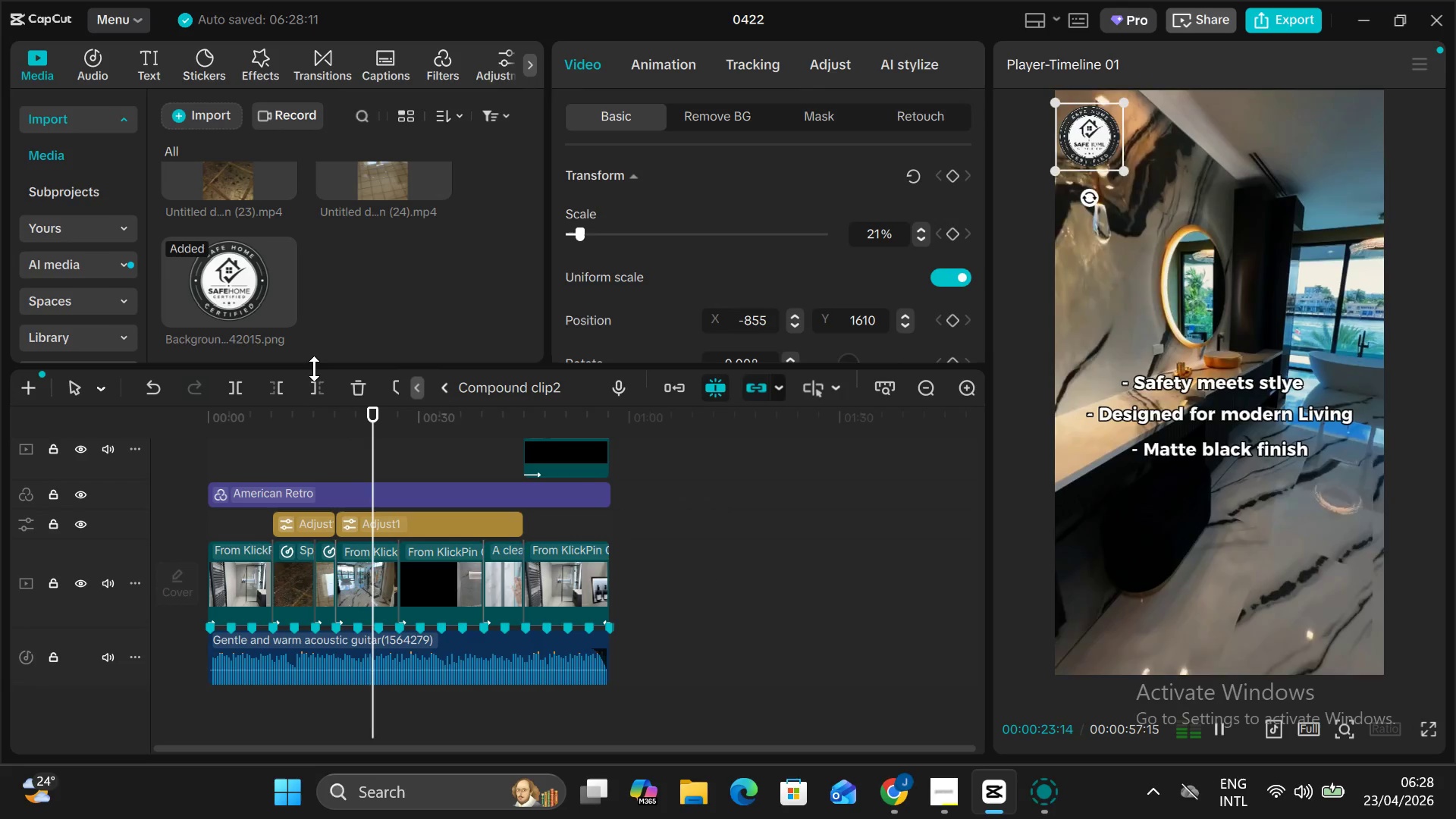 
wait(28.58)
 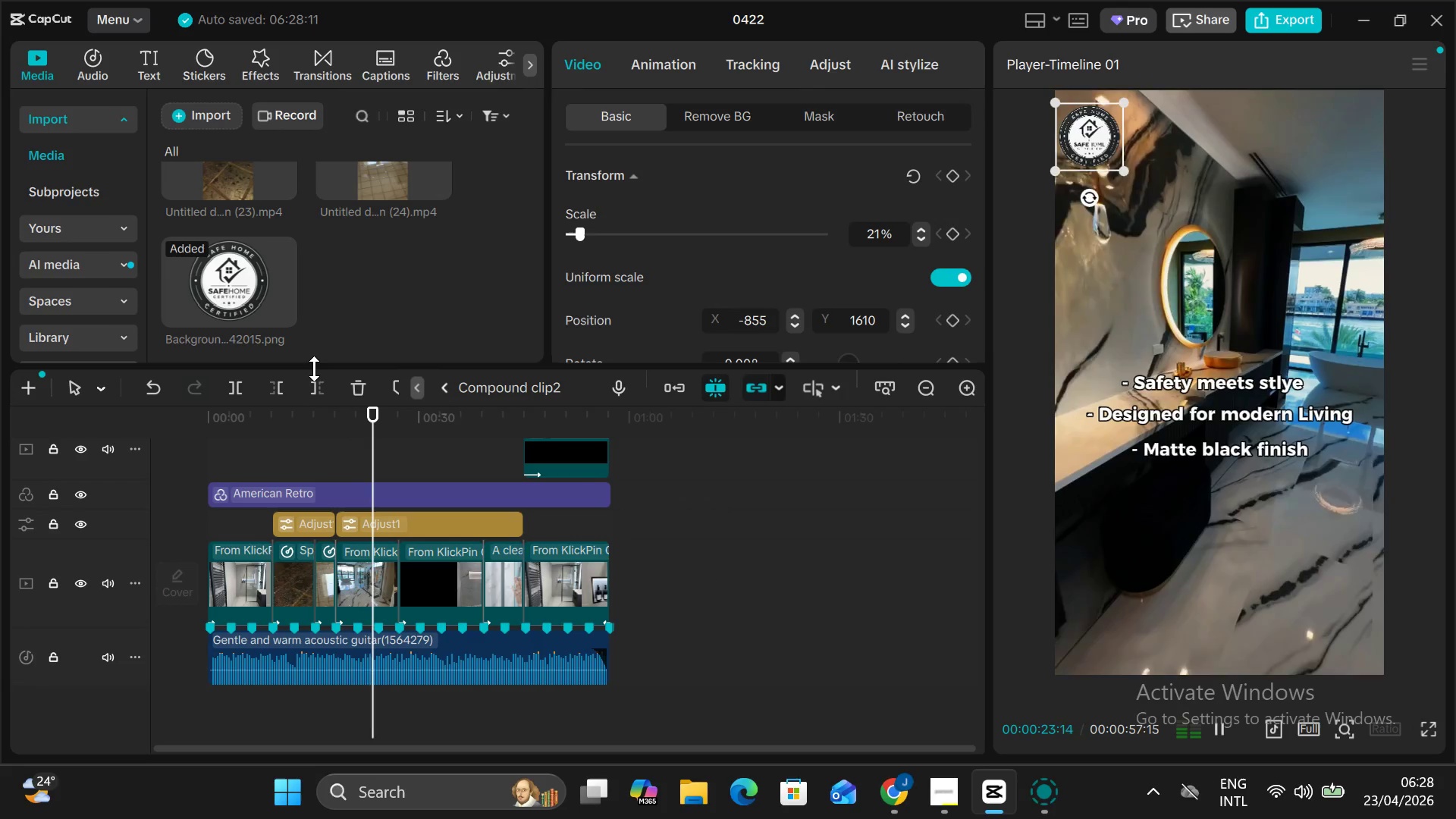 
left_click([668, 62])
 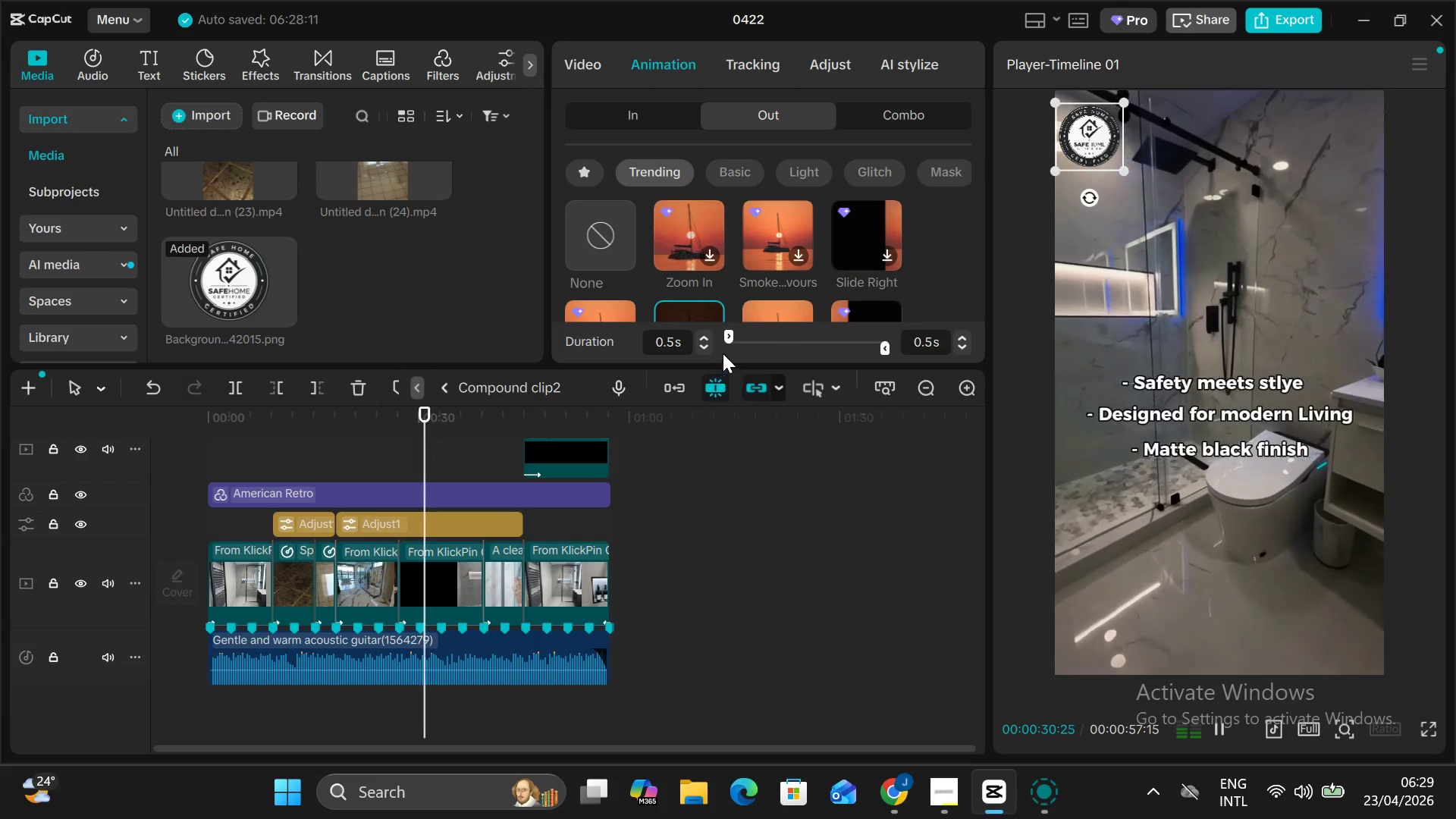 